 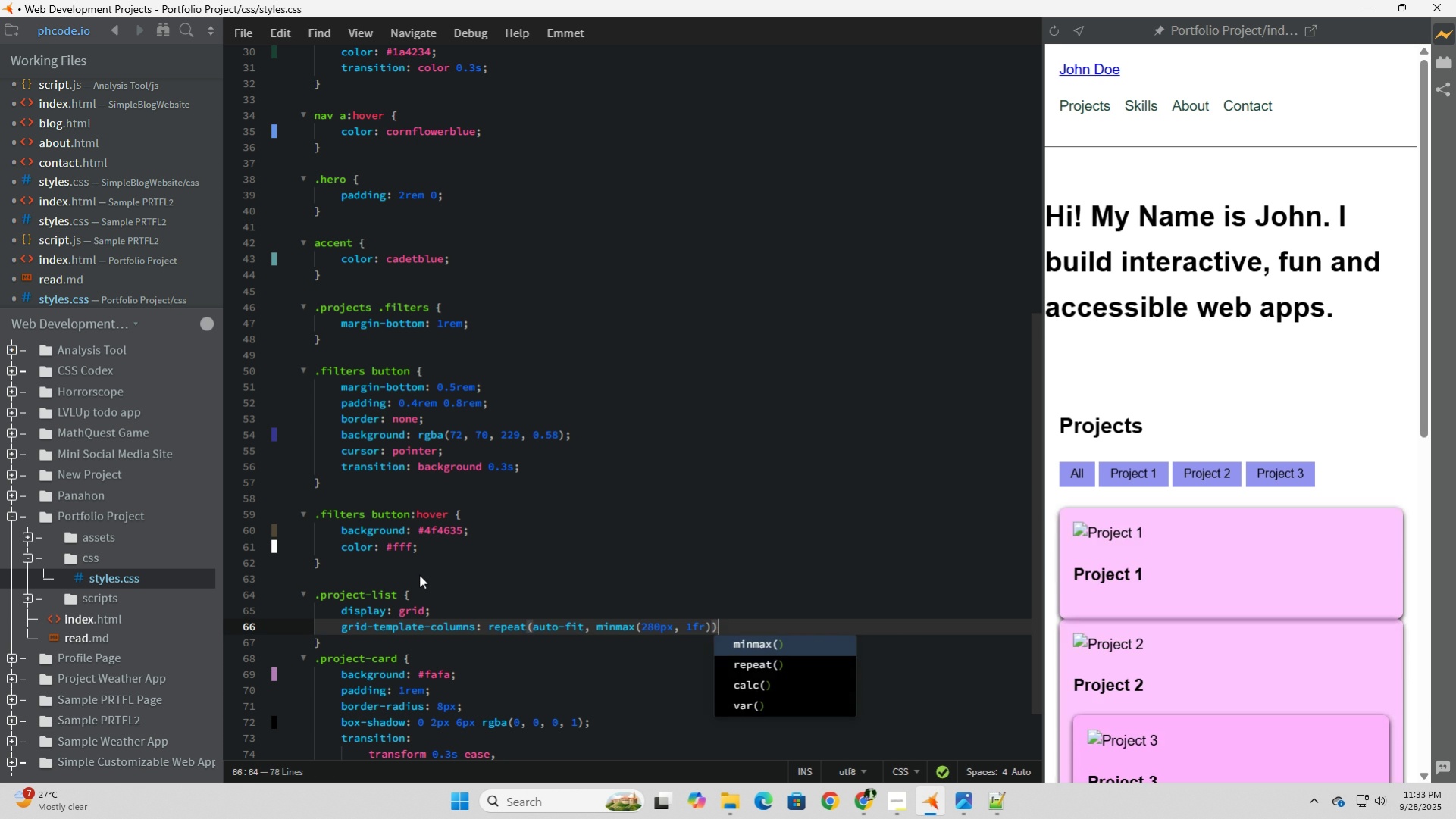 
key(Enter)
 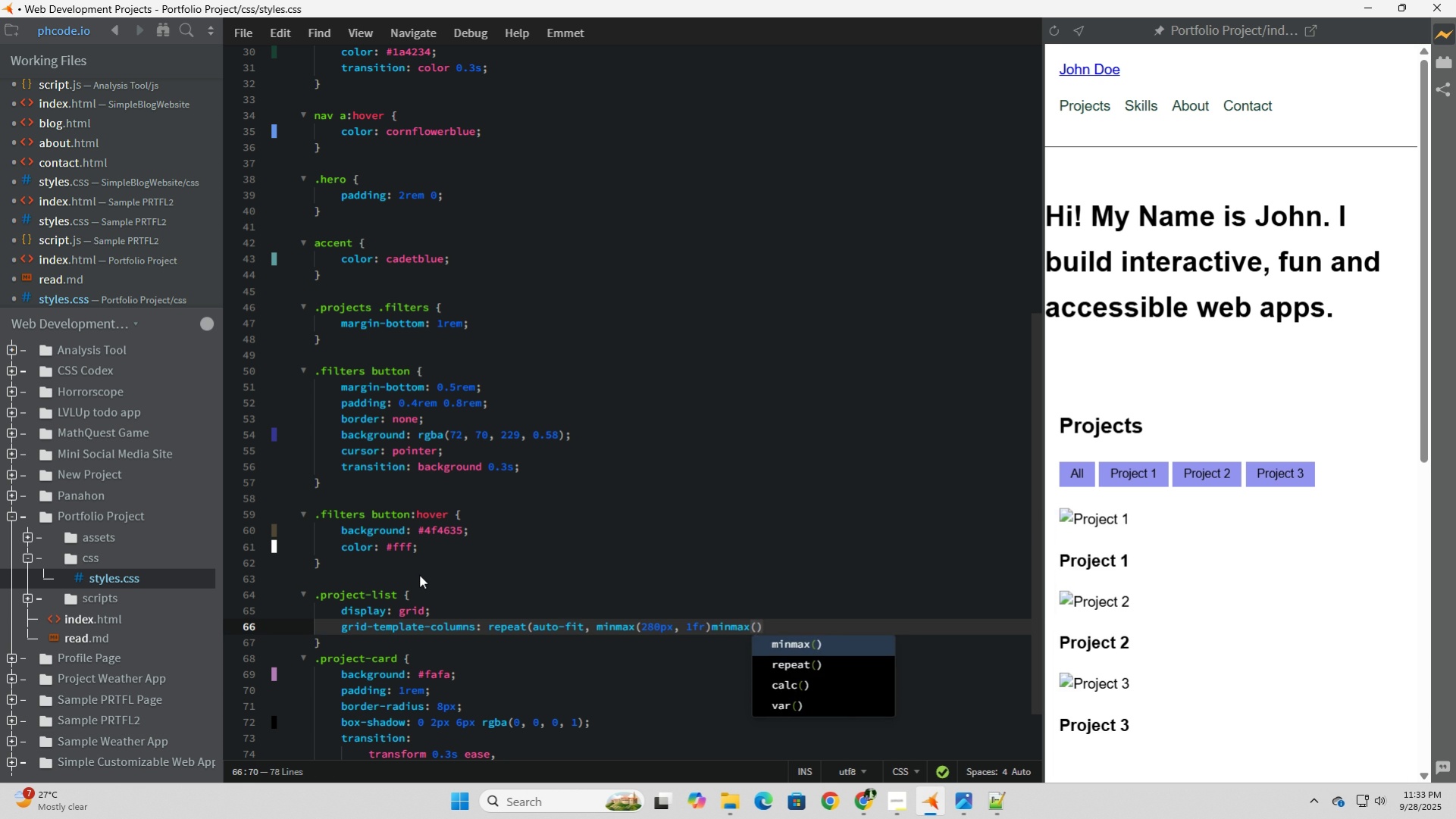 
key(Backspace)
 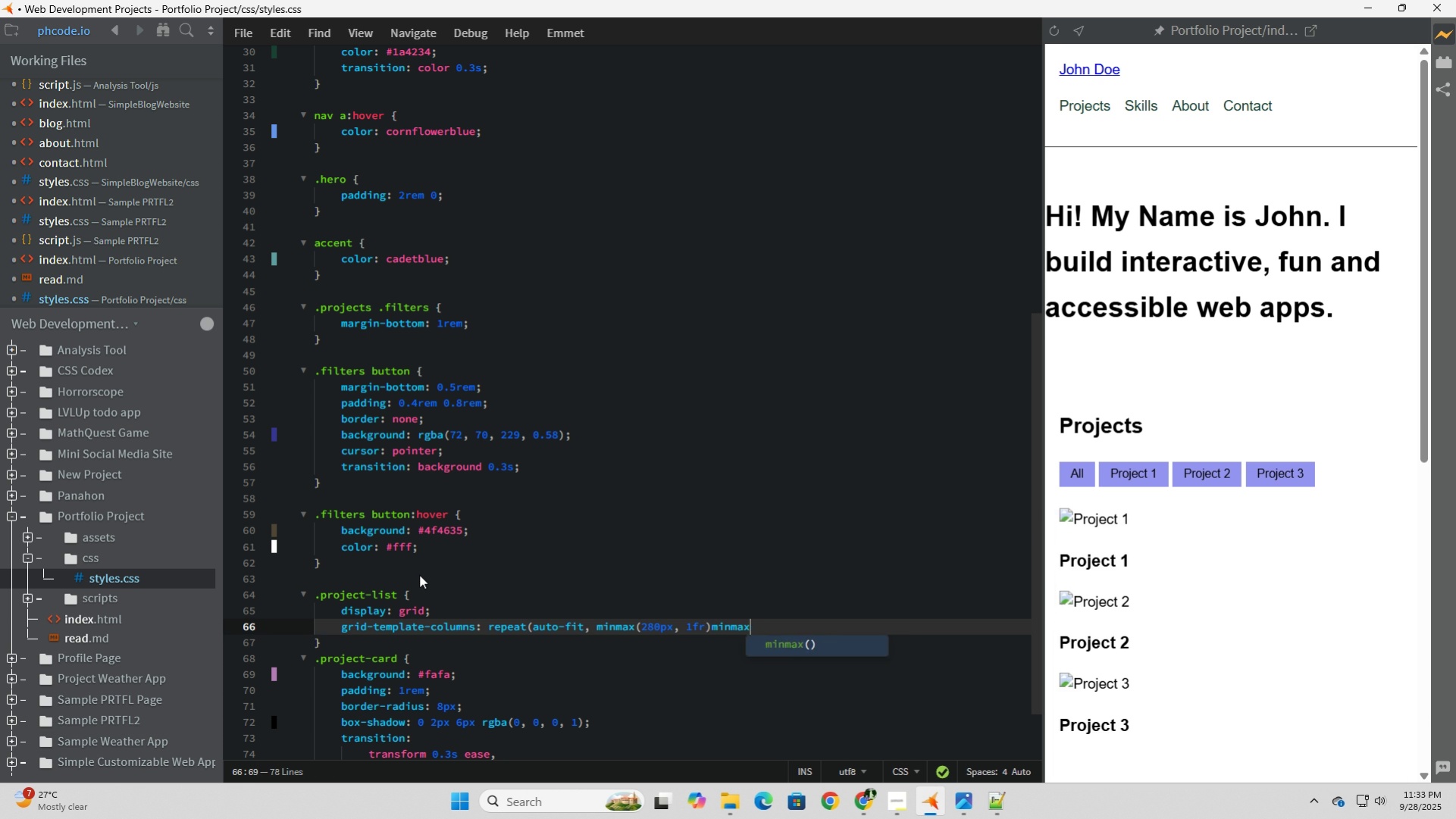 
key(Backspace)
 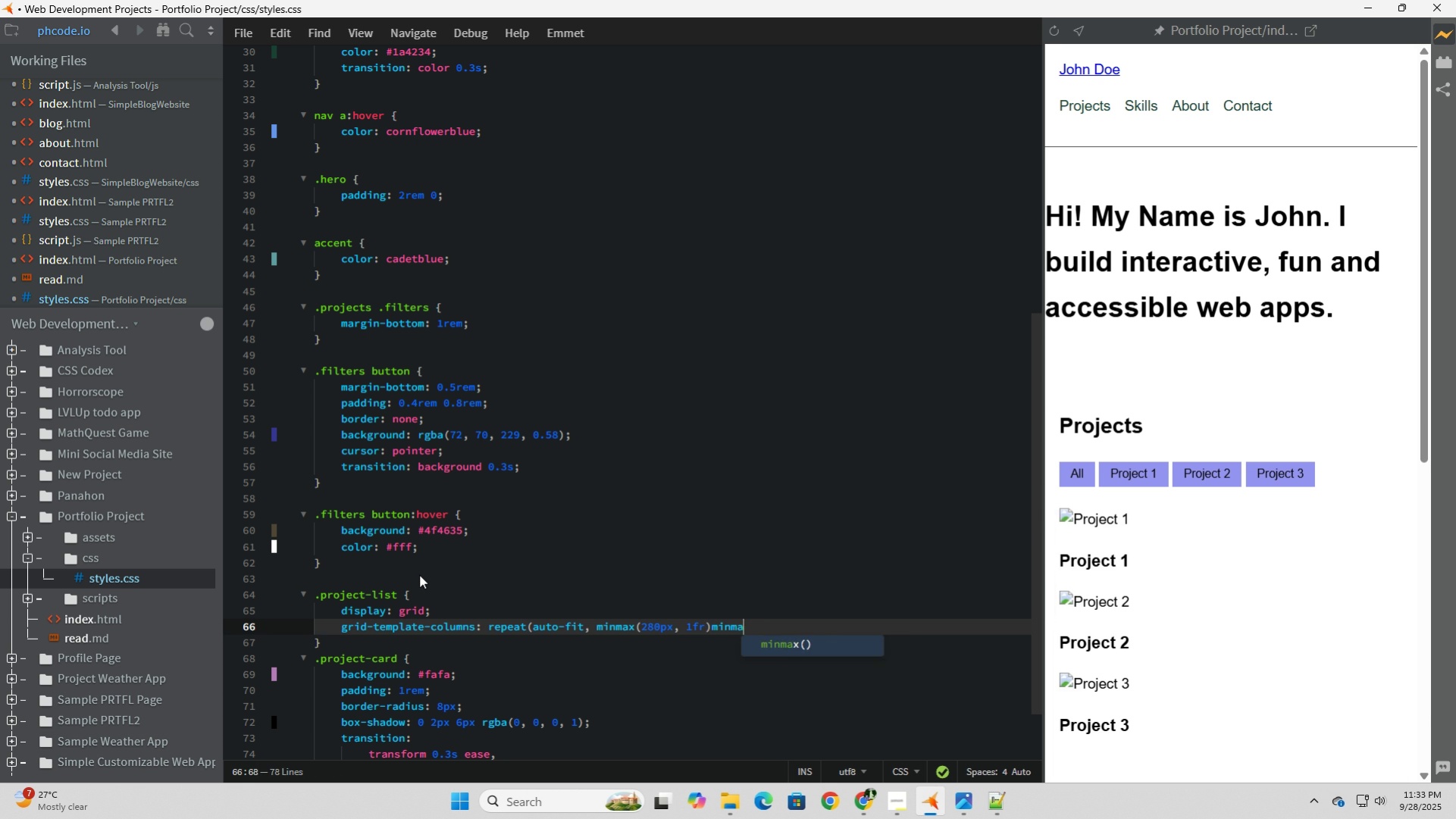 
key(Backspace)
 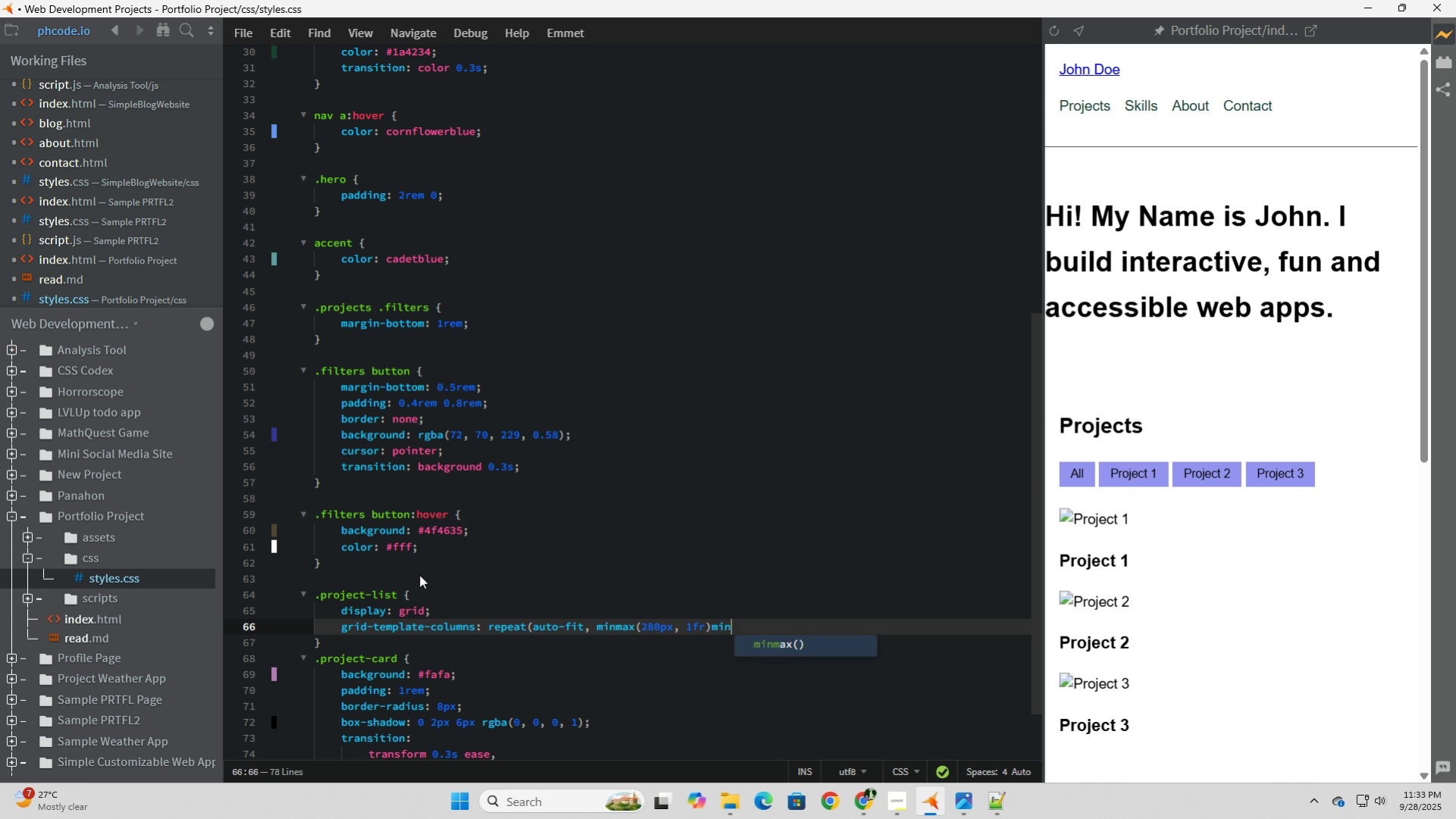 
key(Backspace)
 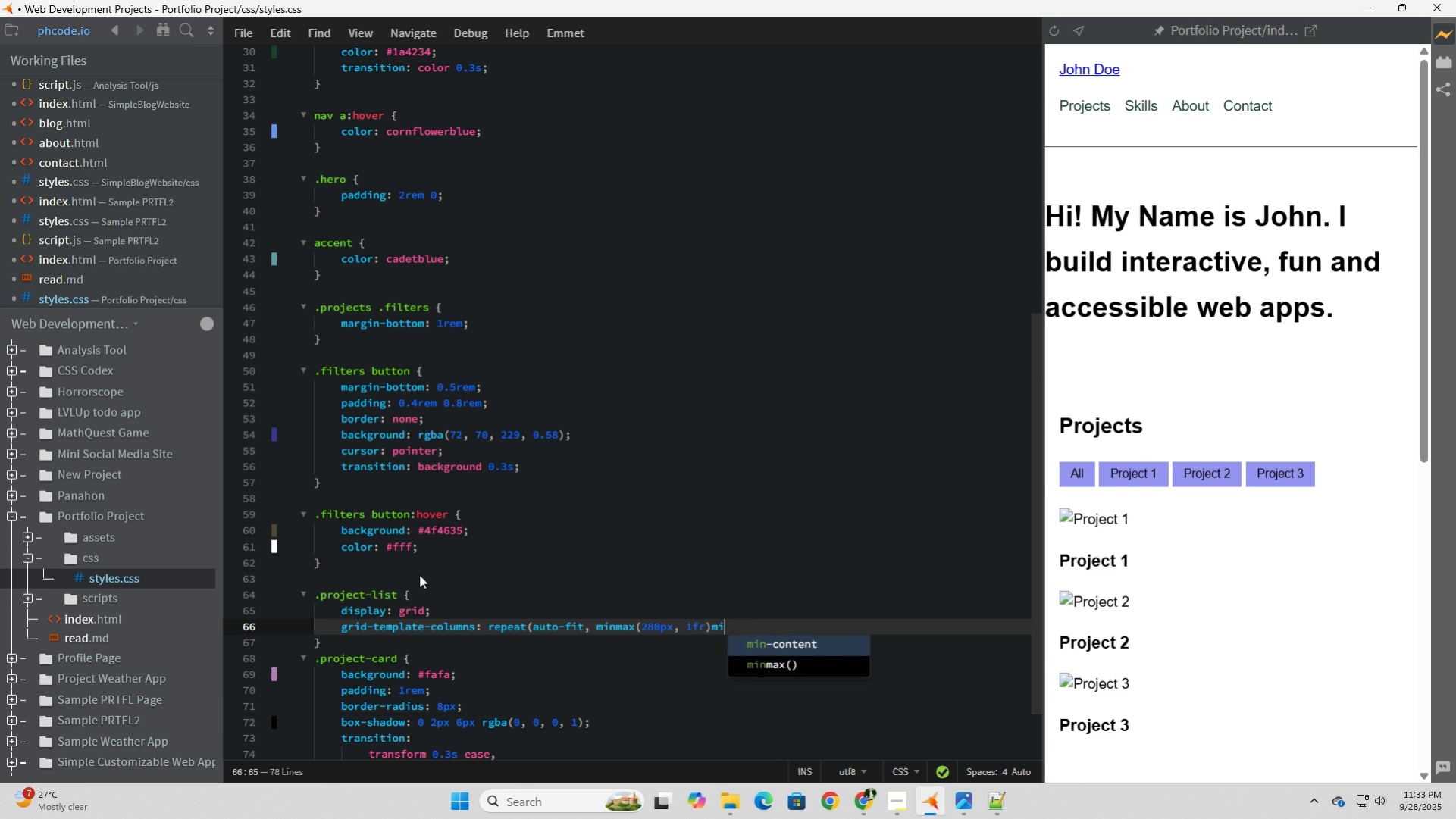 
key(Backspace)
 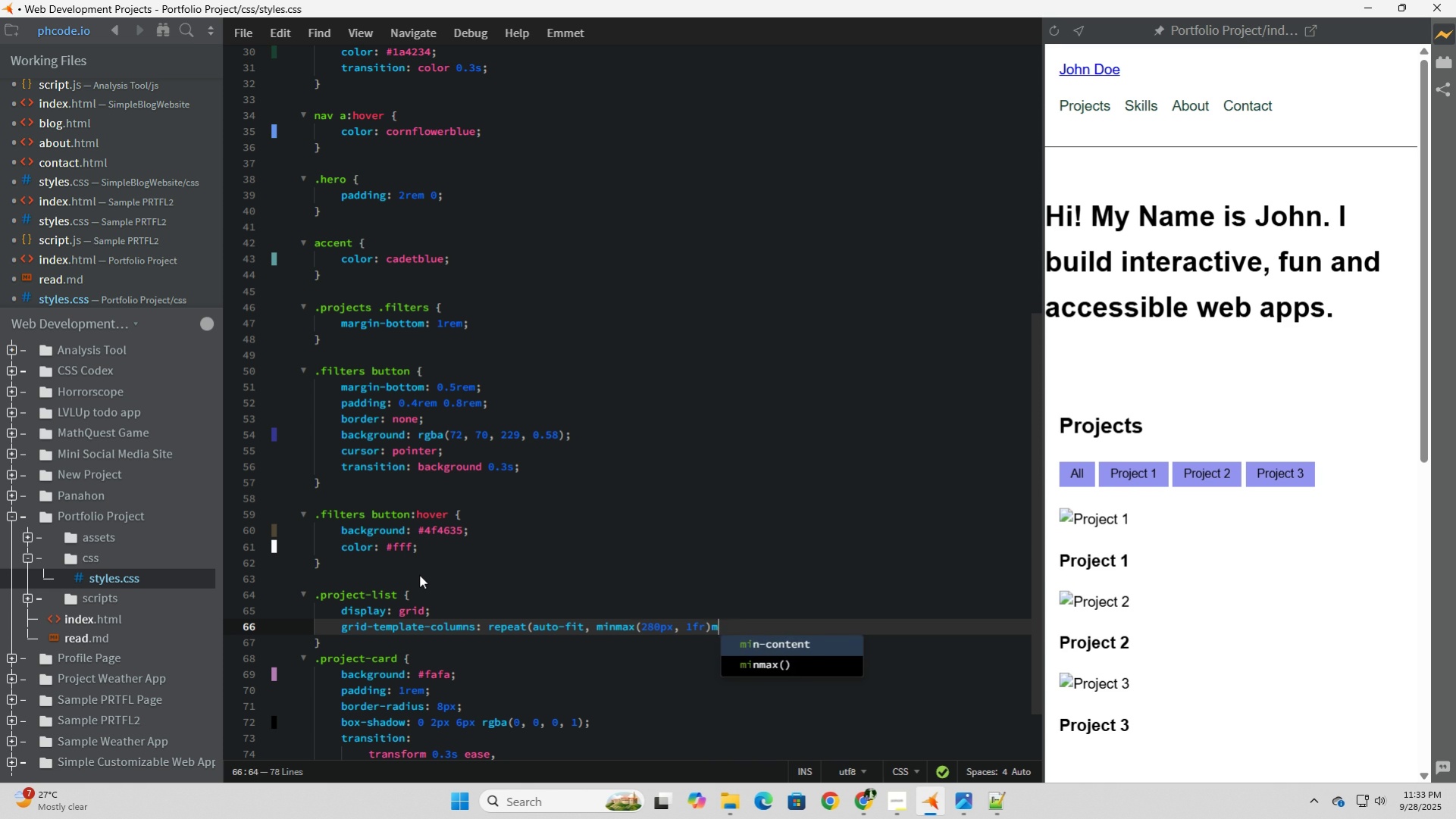 
key(Backspace)
 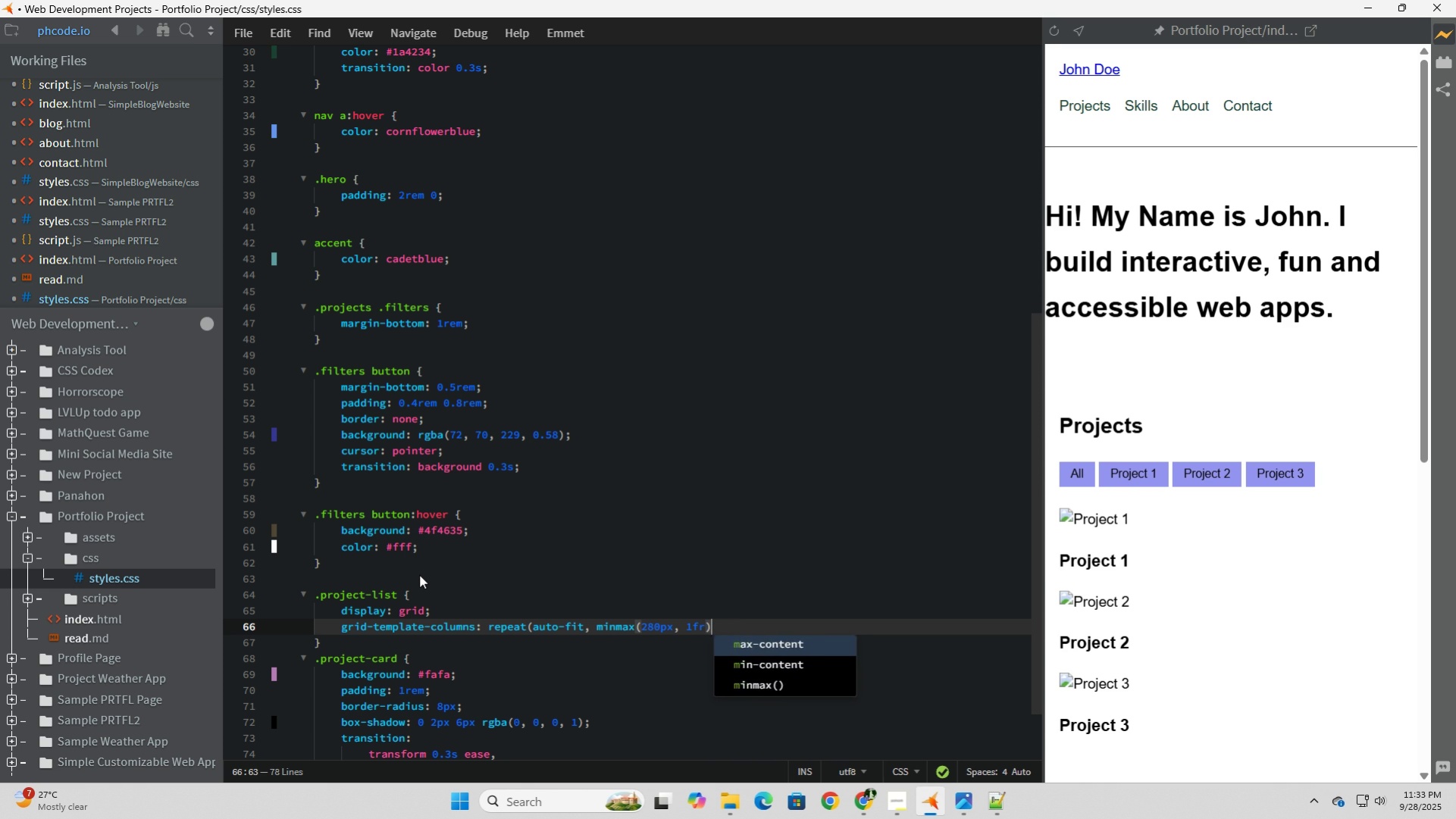 
key(Backspace)